 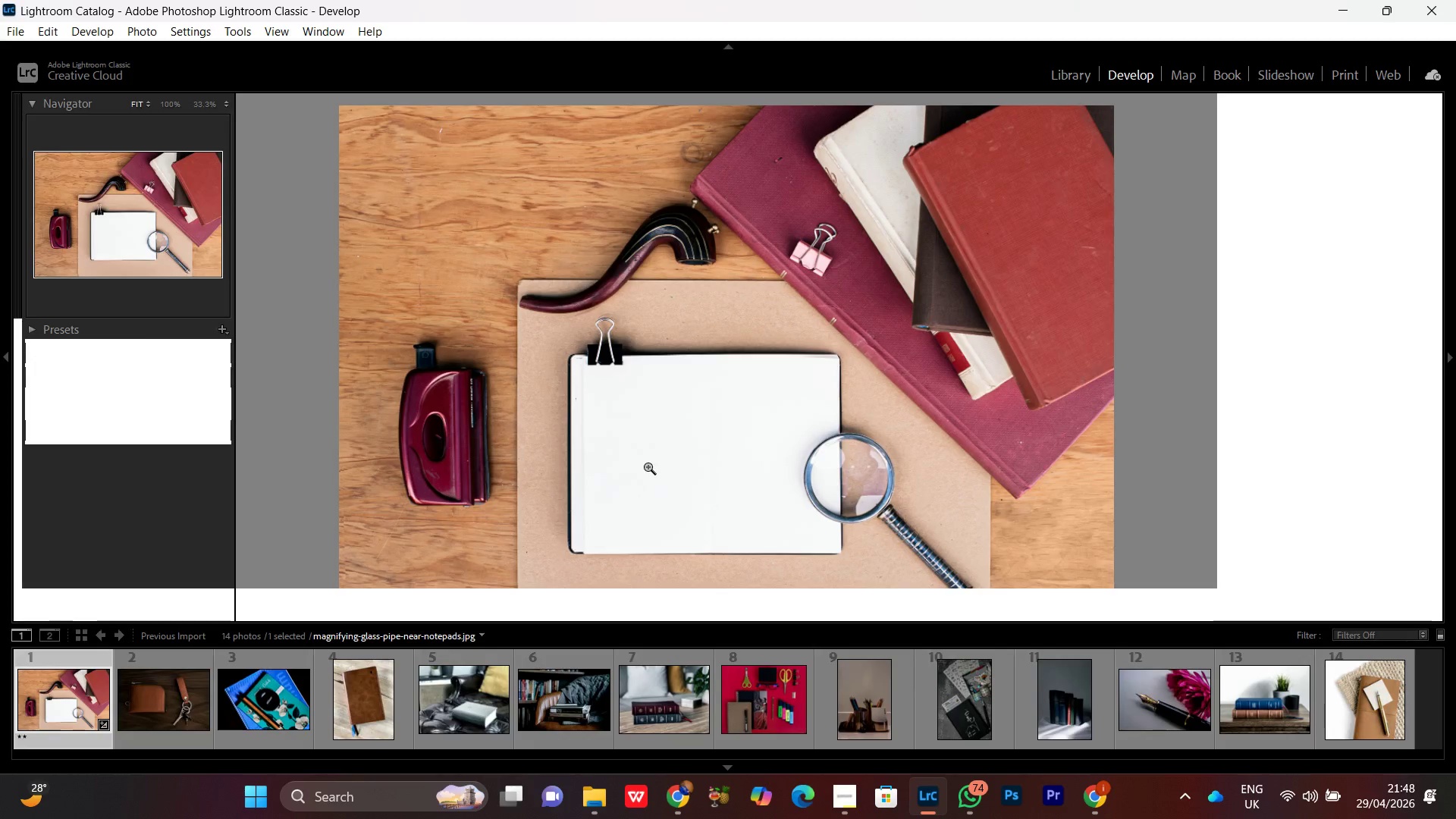 
double_click([160, 704])
 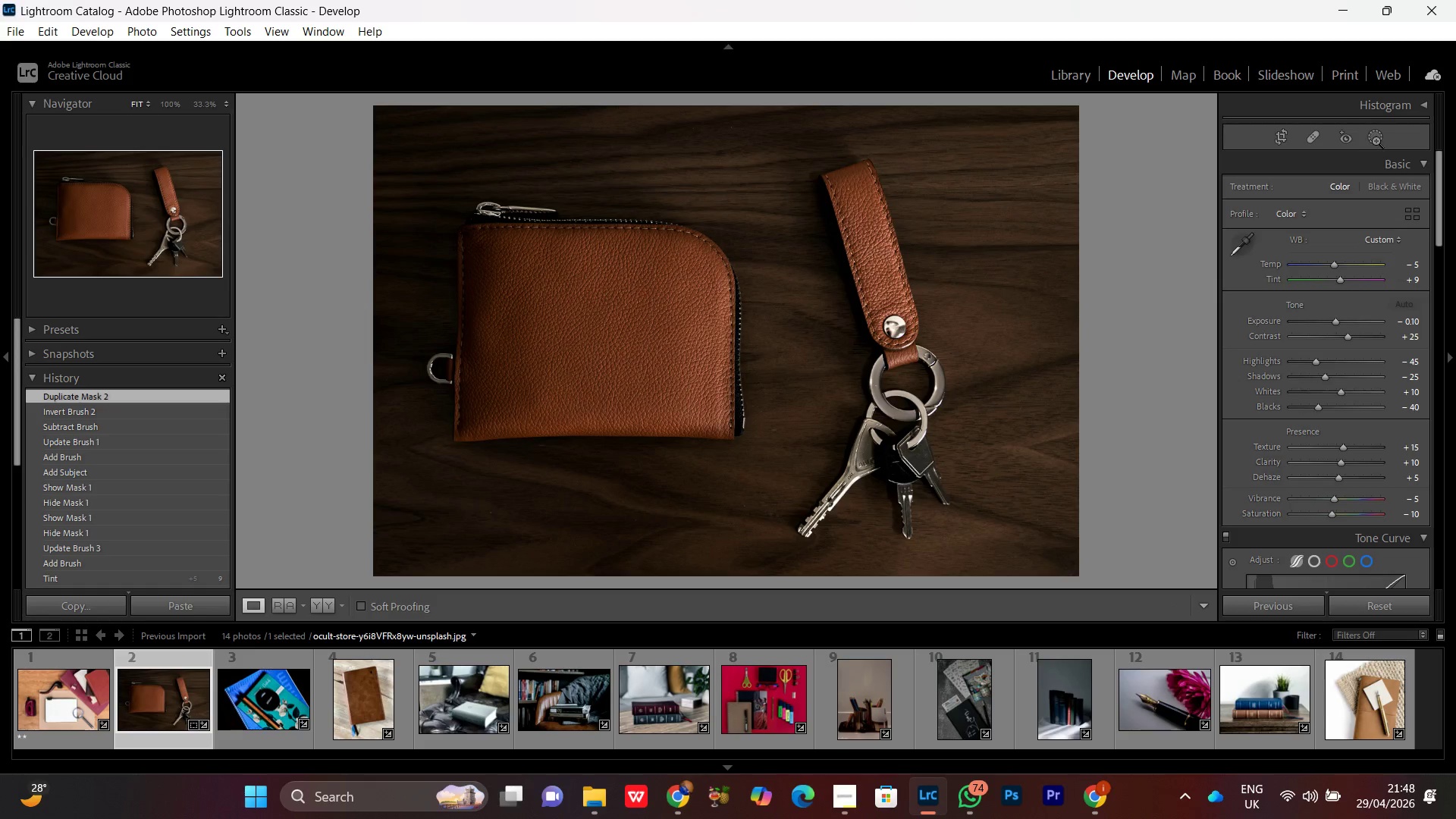 
wait(6.64)
 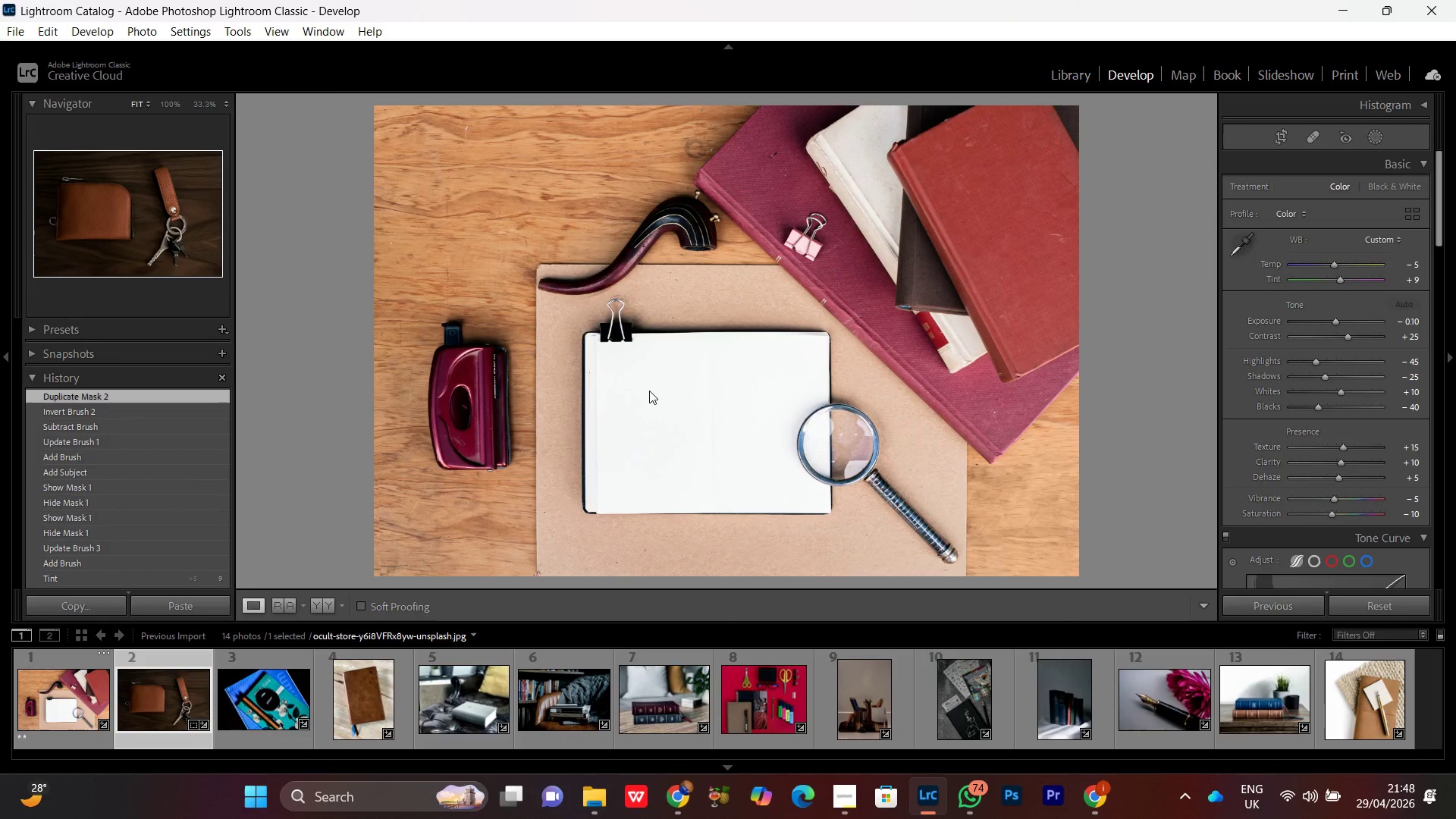 
left_click([1380, 137])
 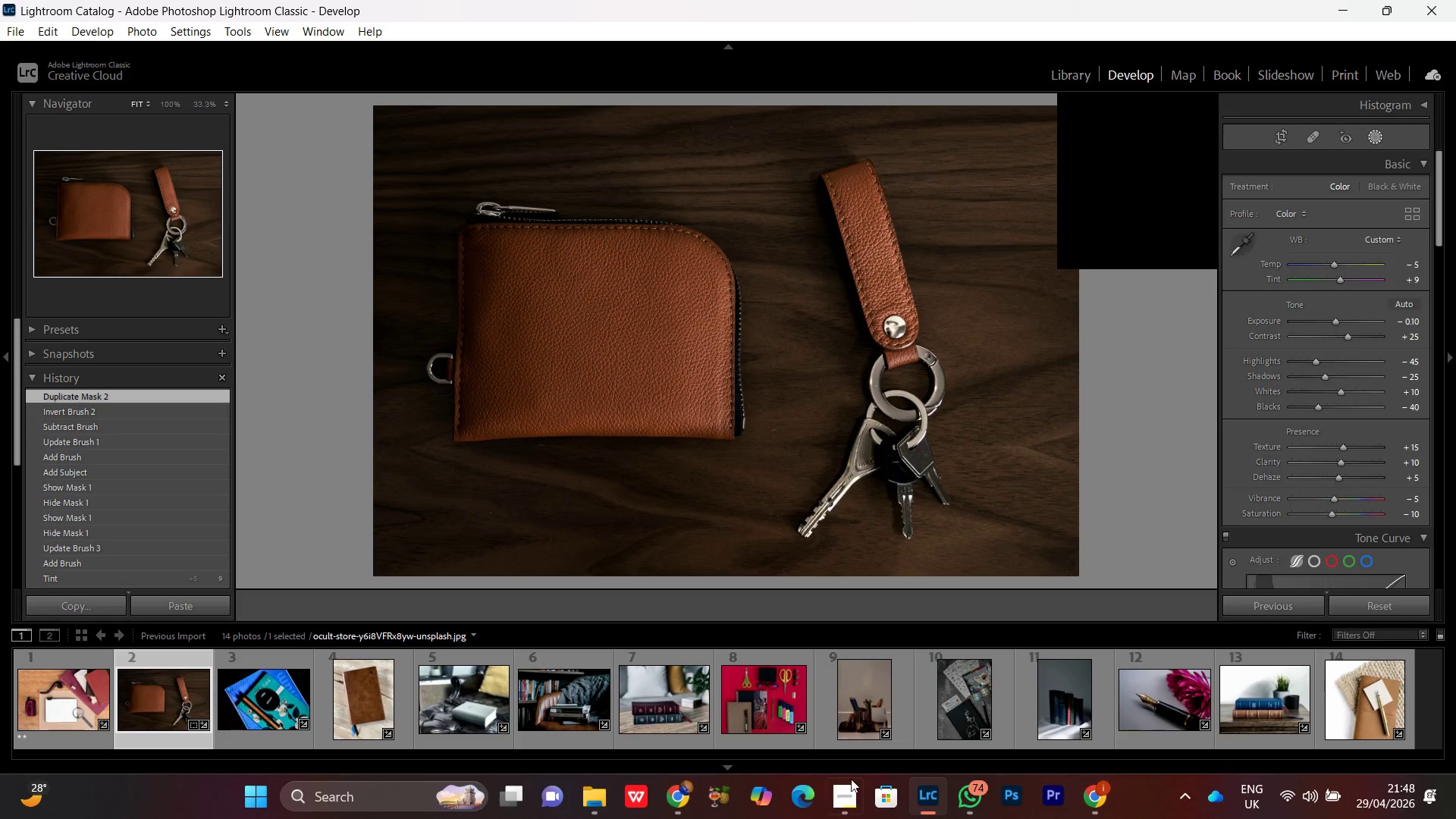 
left_click([846, 811])